 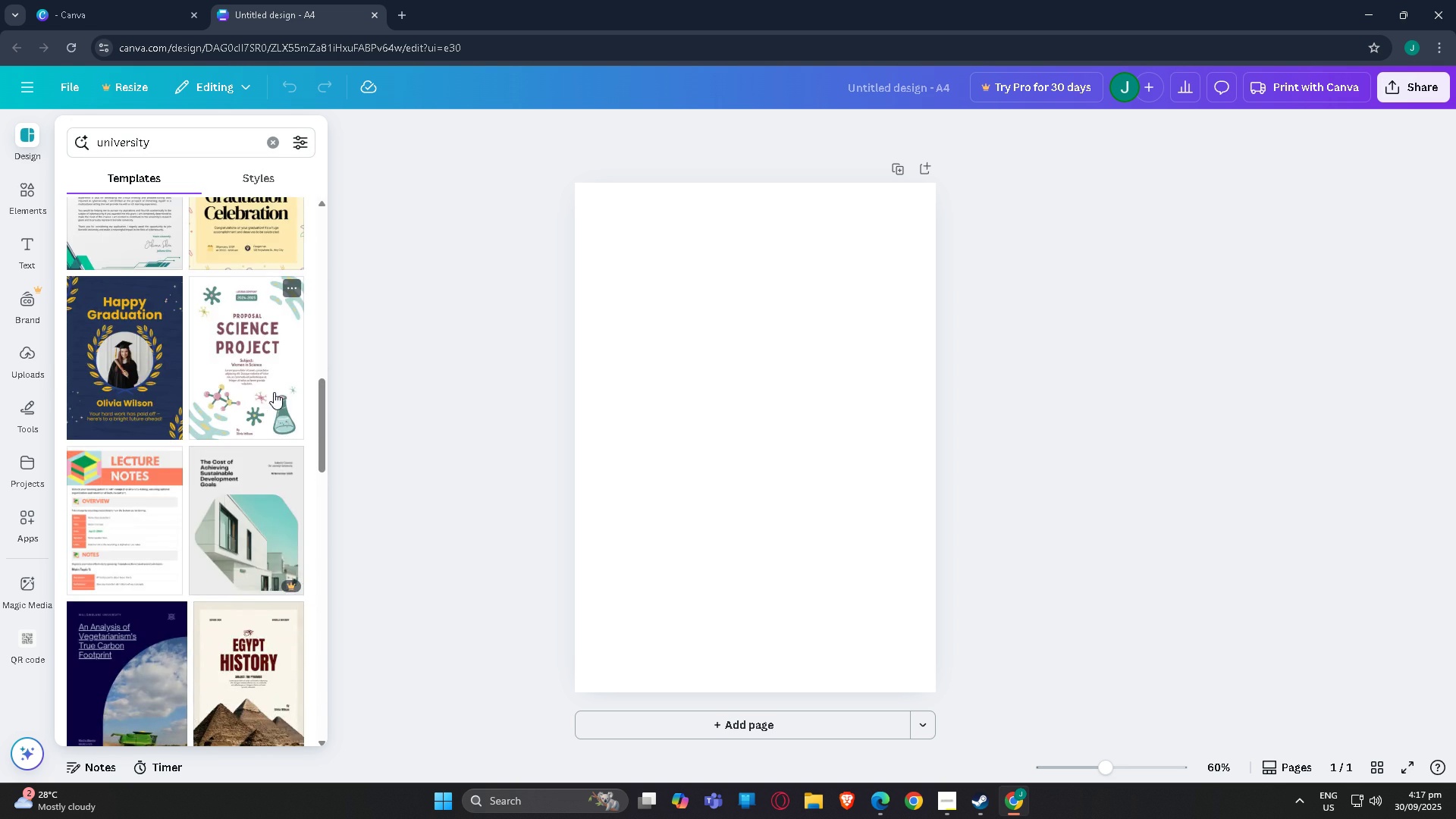 
scroll: coordinate [267, 390], scroll_direction: down, amount: 10.0
 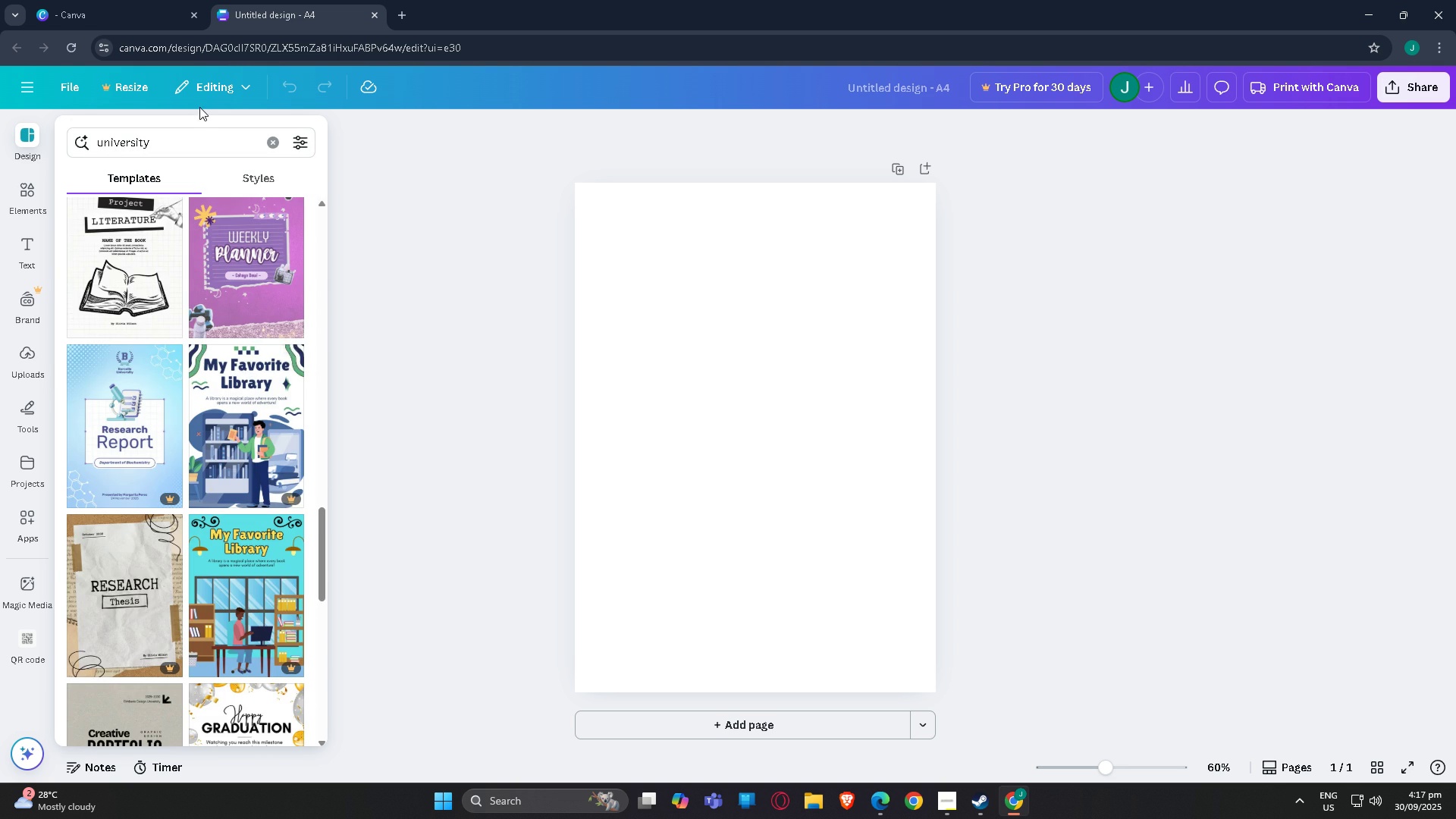 
left_click([207, 145])
 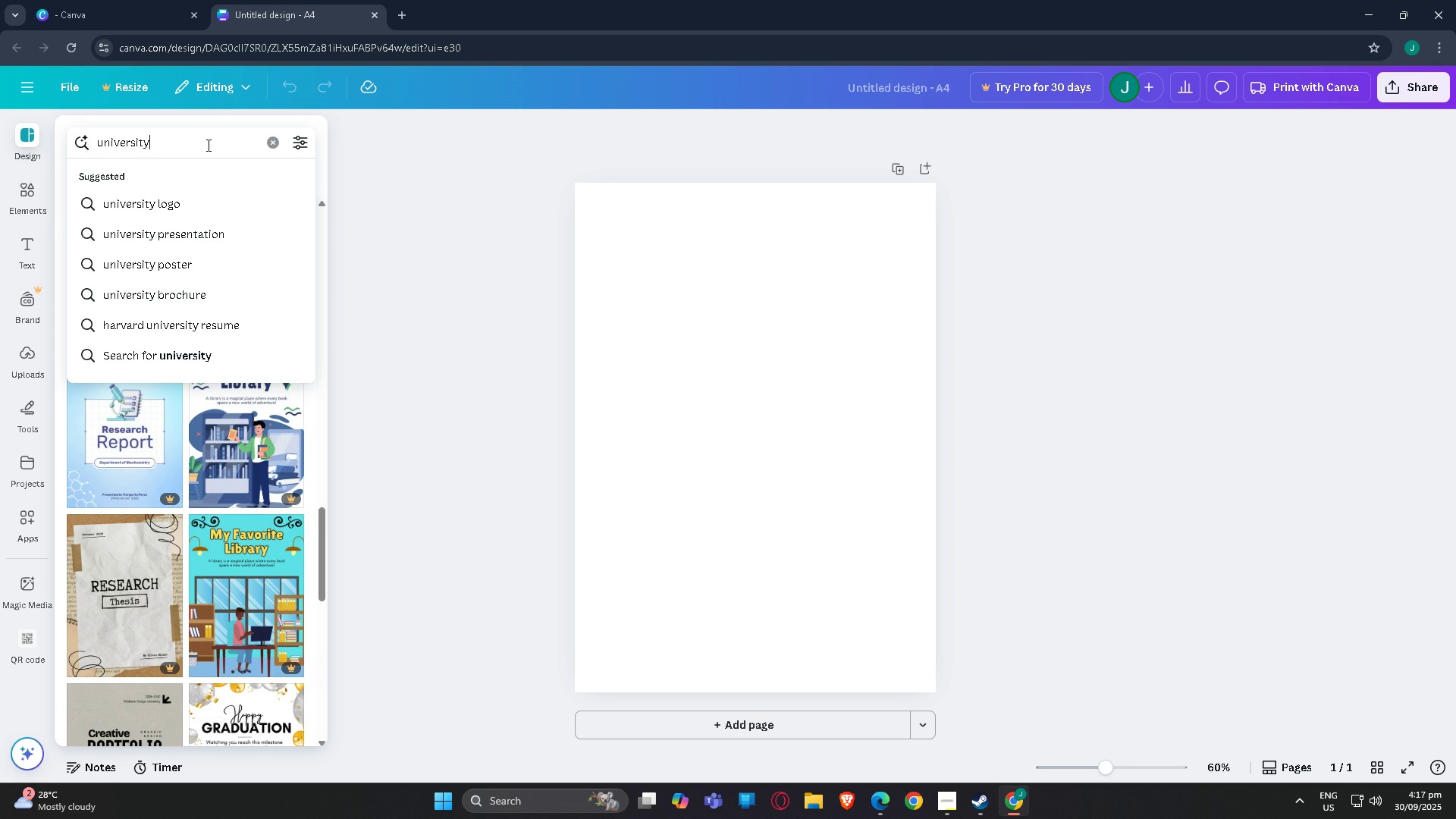 
type( flyers)
 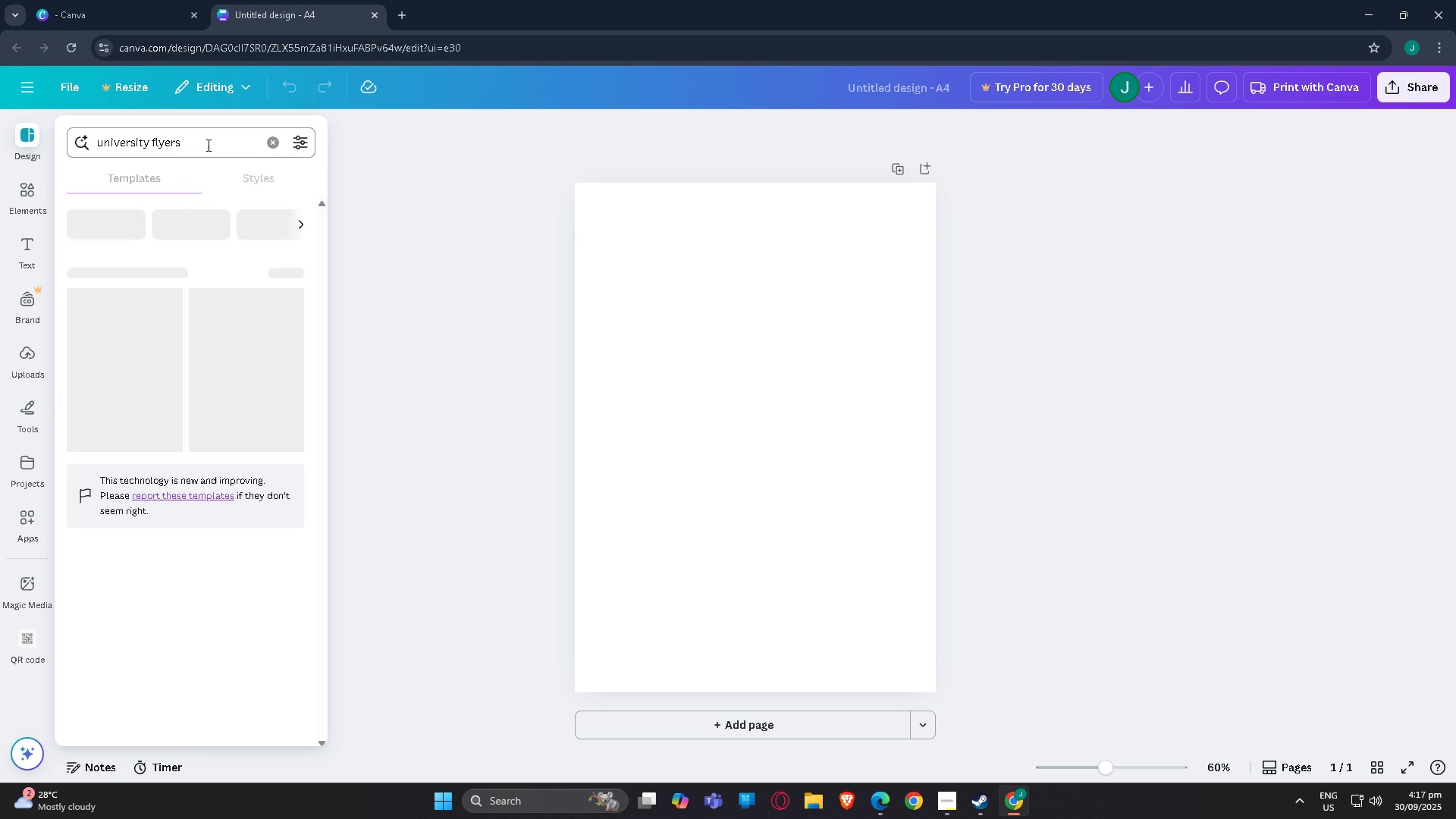 
key(Enter)
 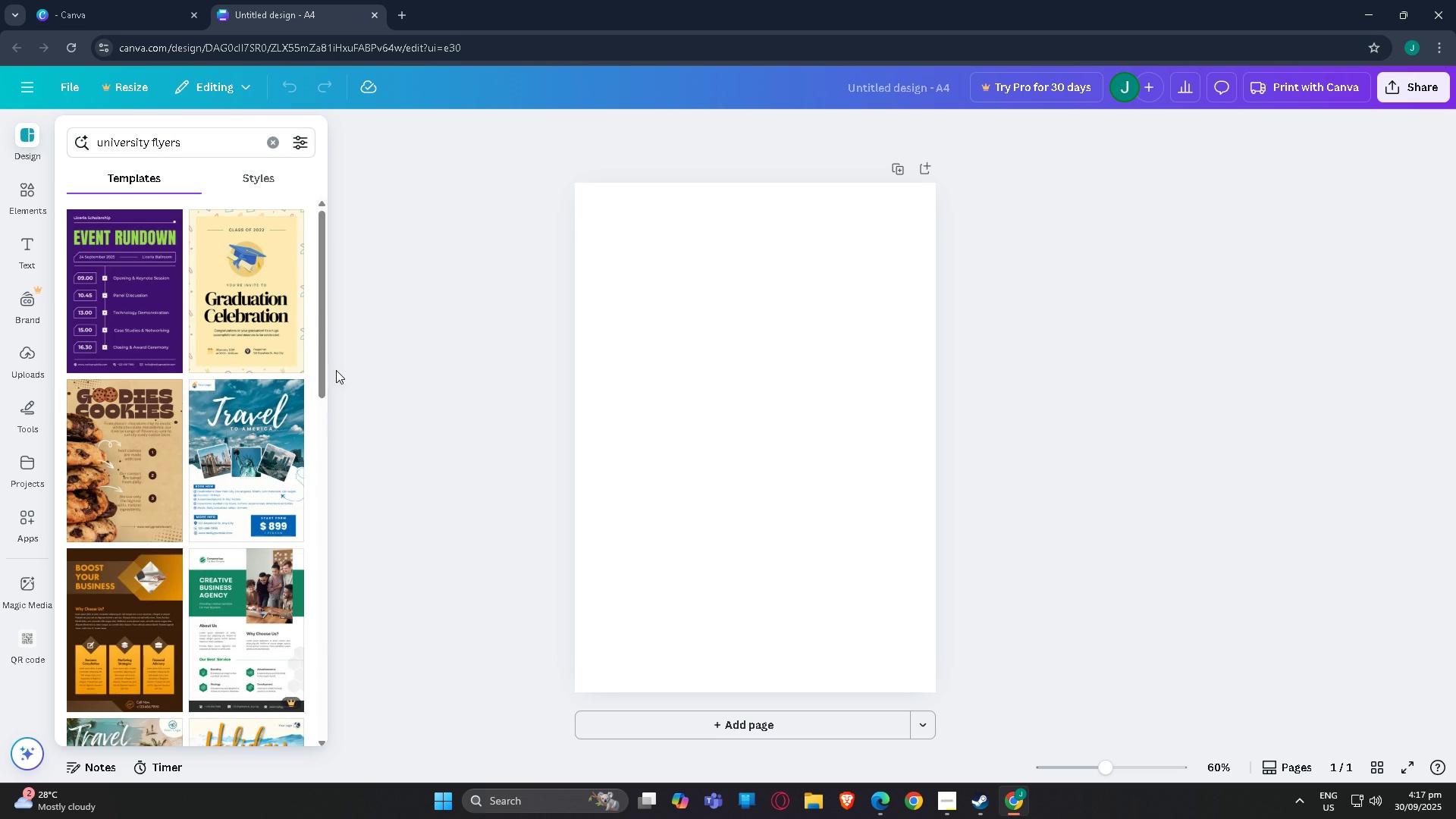 
scroll: coordinate [272, 421], scroll_direction: down, amount: 21.0